 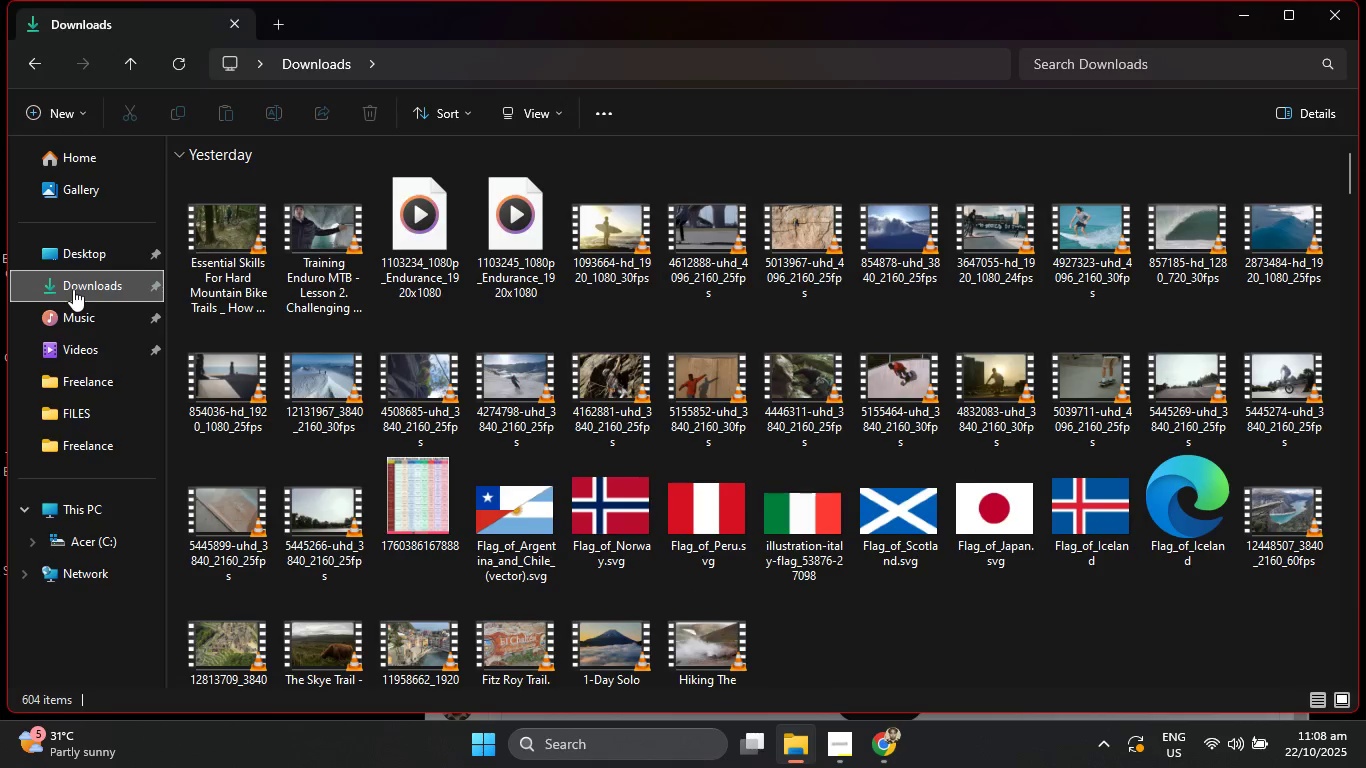 
scroll: coordinate [961, 521], scroll_direction: down, amount: 2.0
 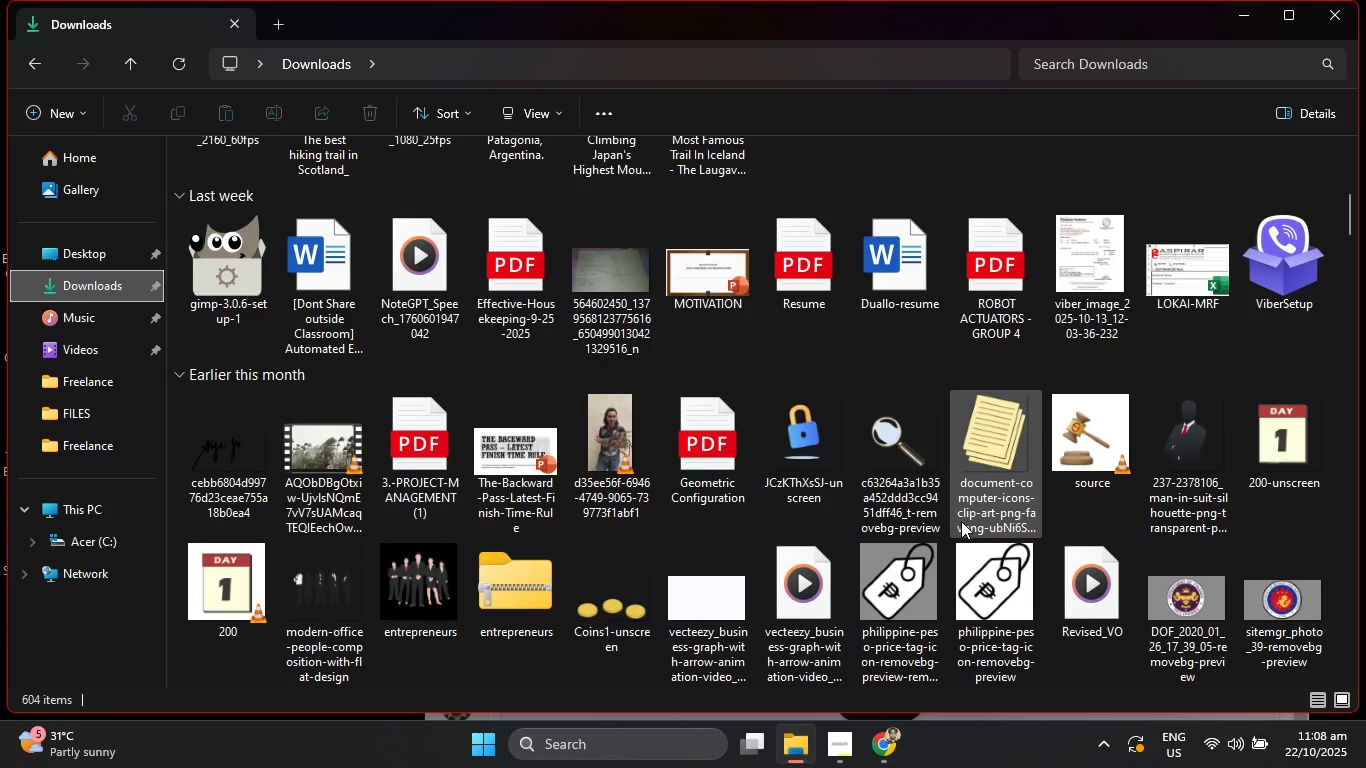 
scroll: coordinate [961, 521], scroll_direction: up, amount: 1.0
 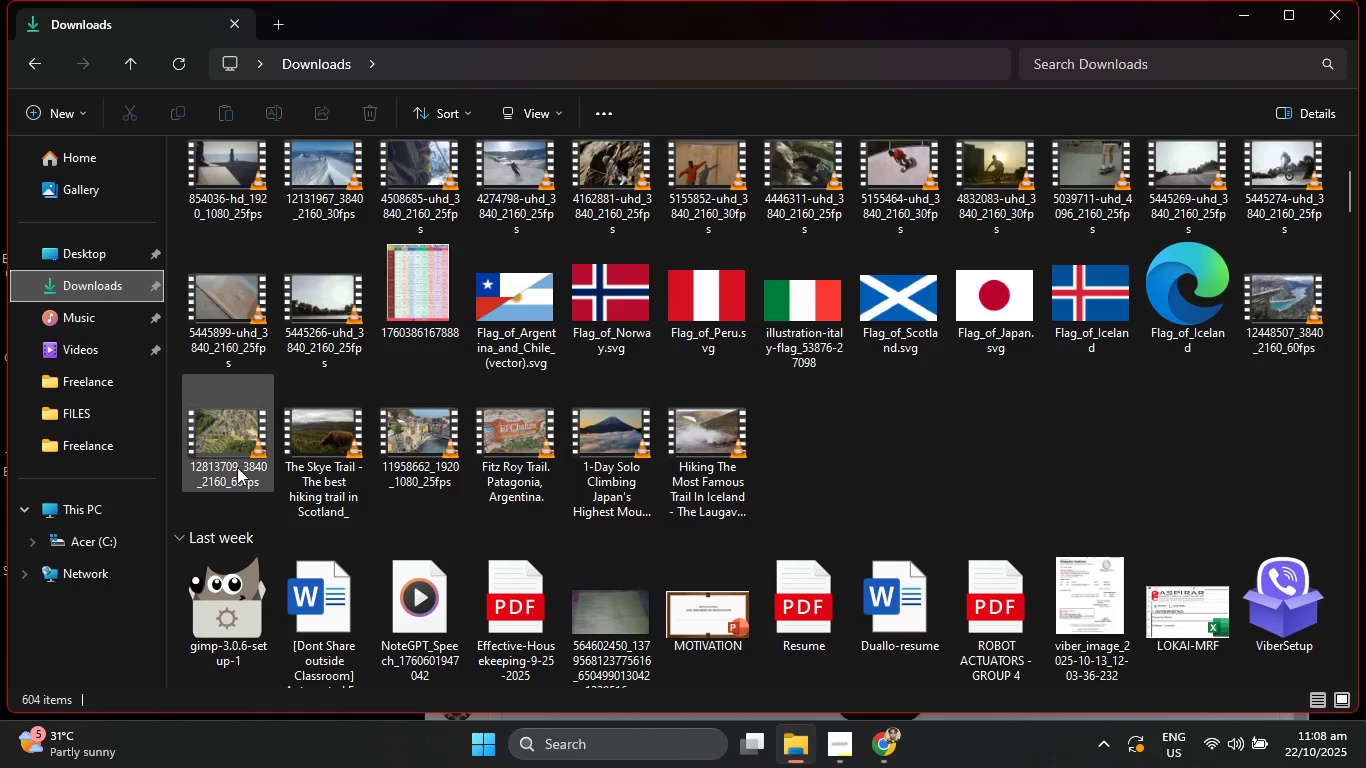 
mouse_move([1290, 316])
 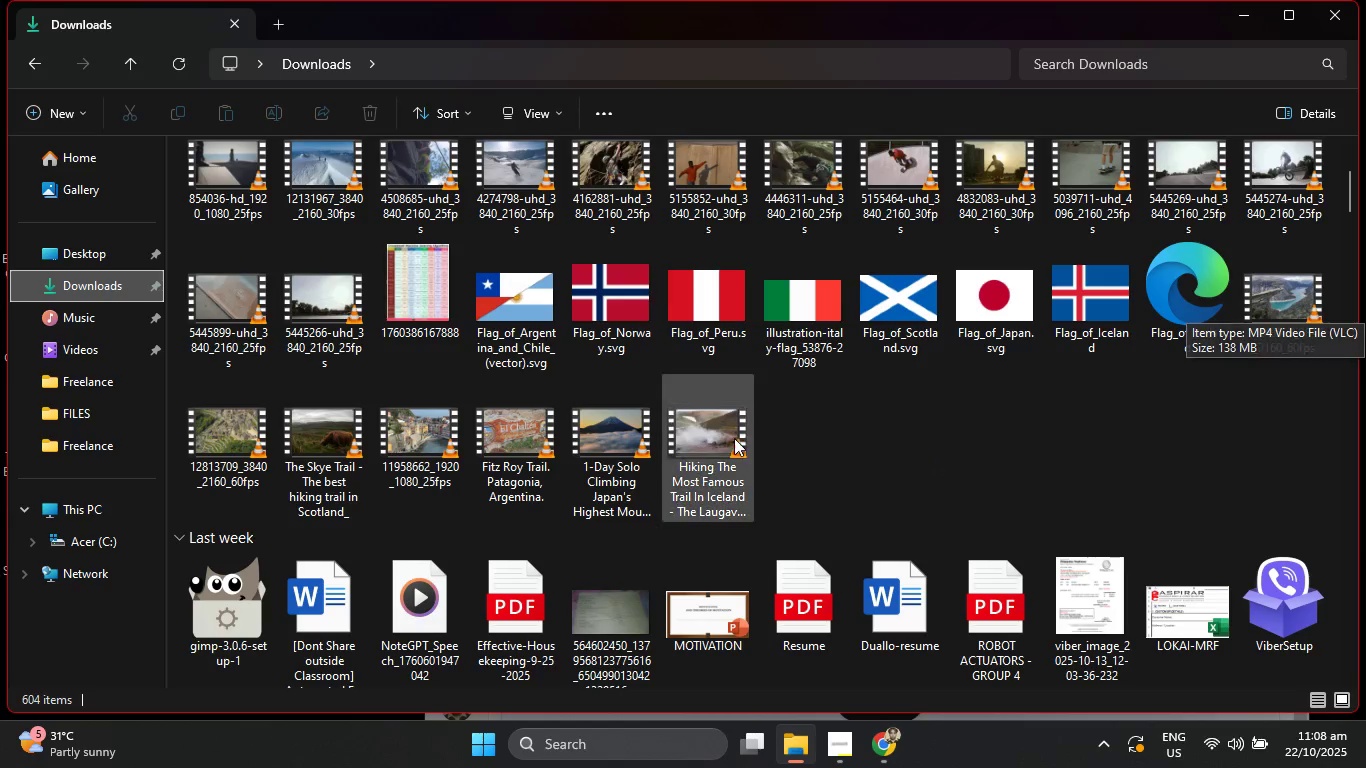 
mouse_move([734, 426])